 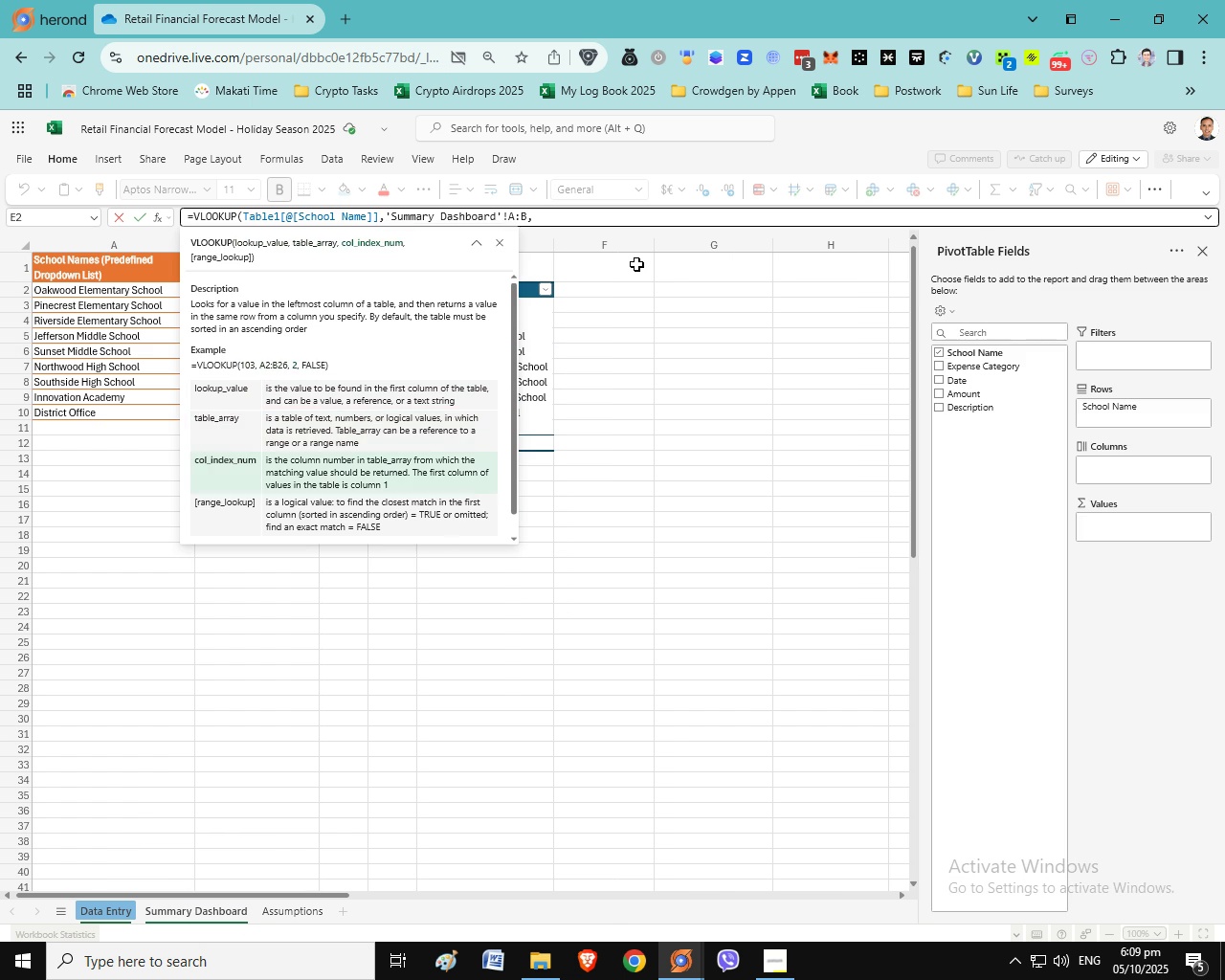 
key(2)
 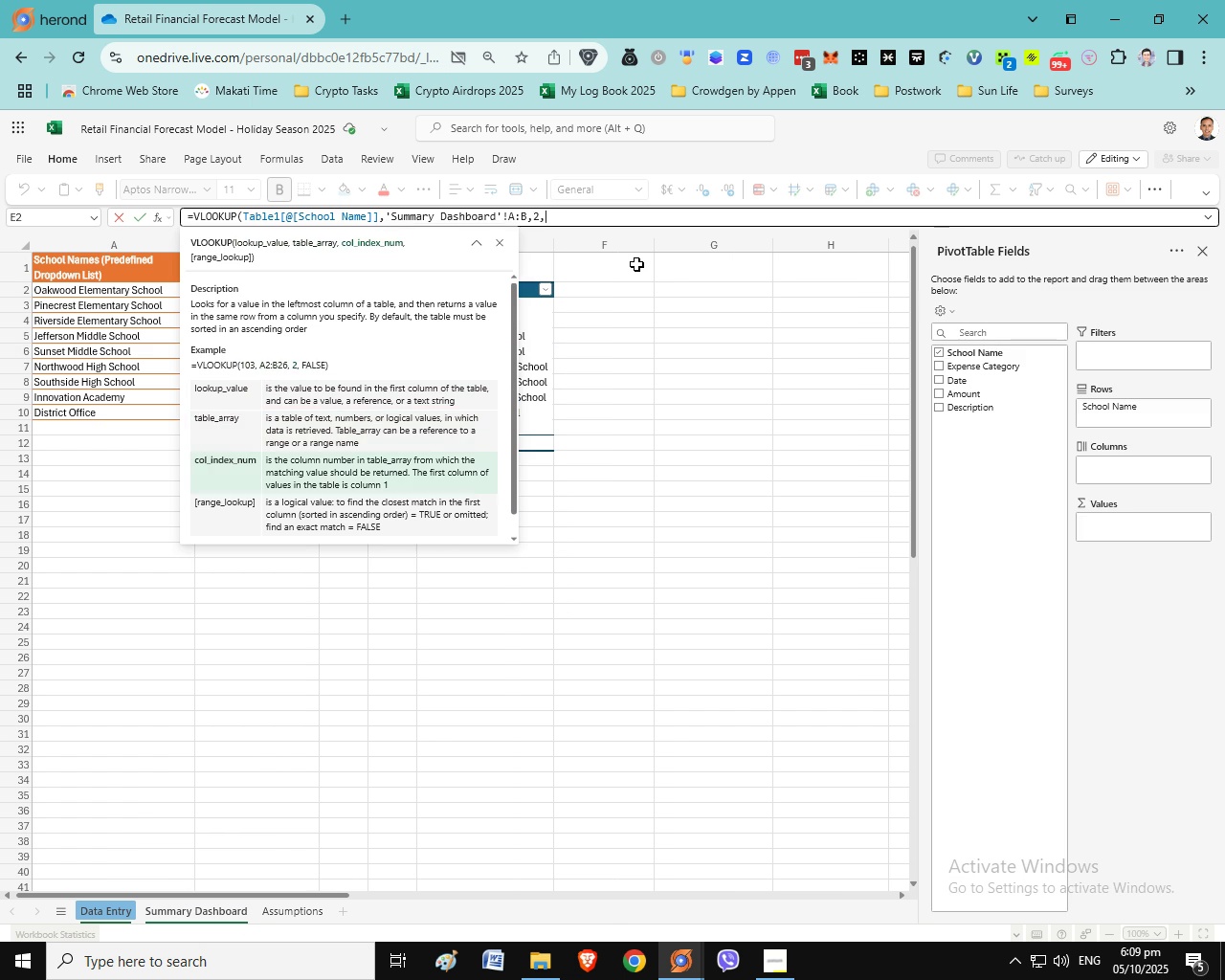 
key(Comma)
 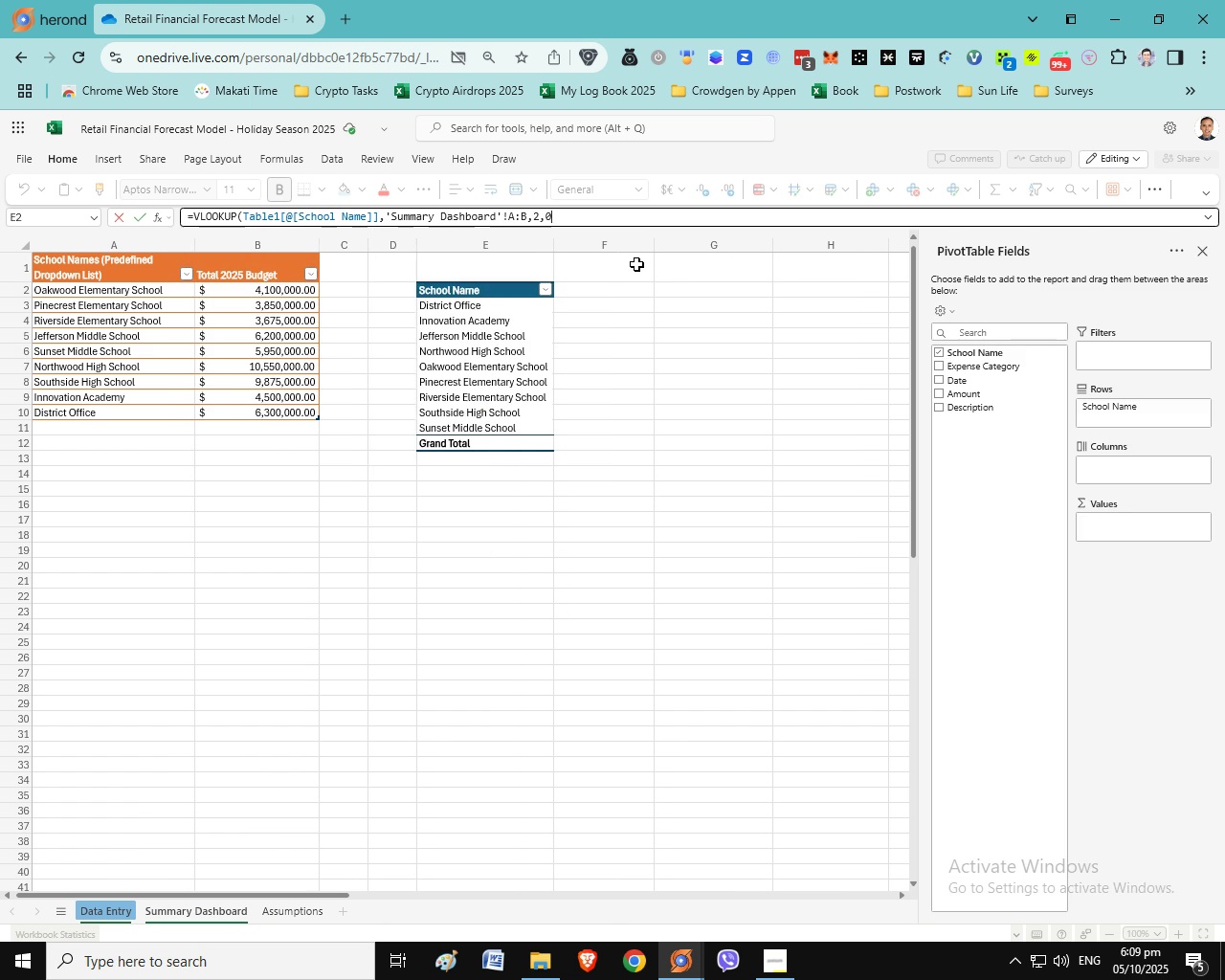 
key(0)
 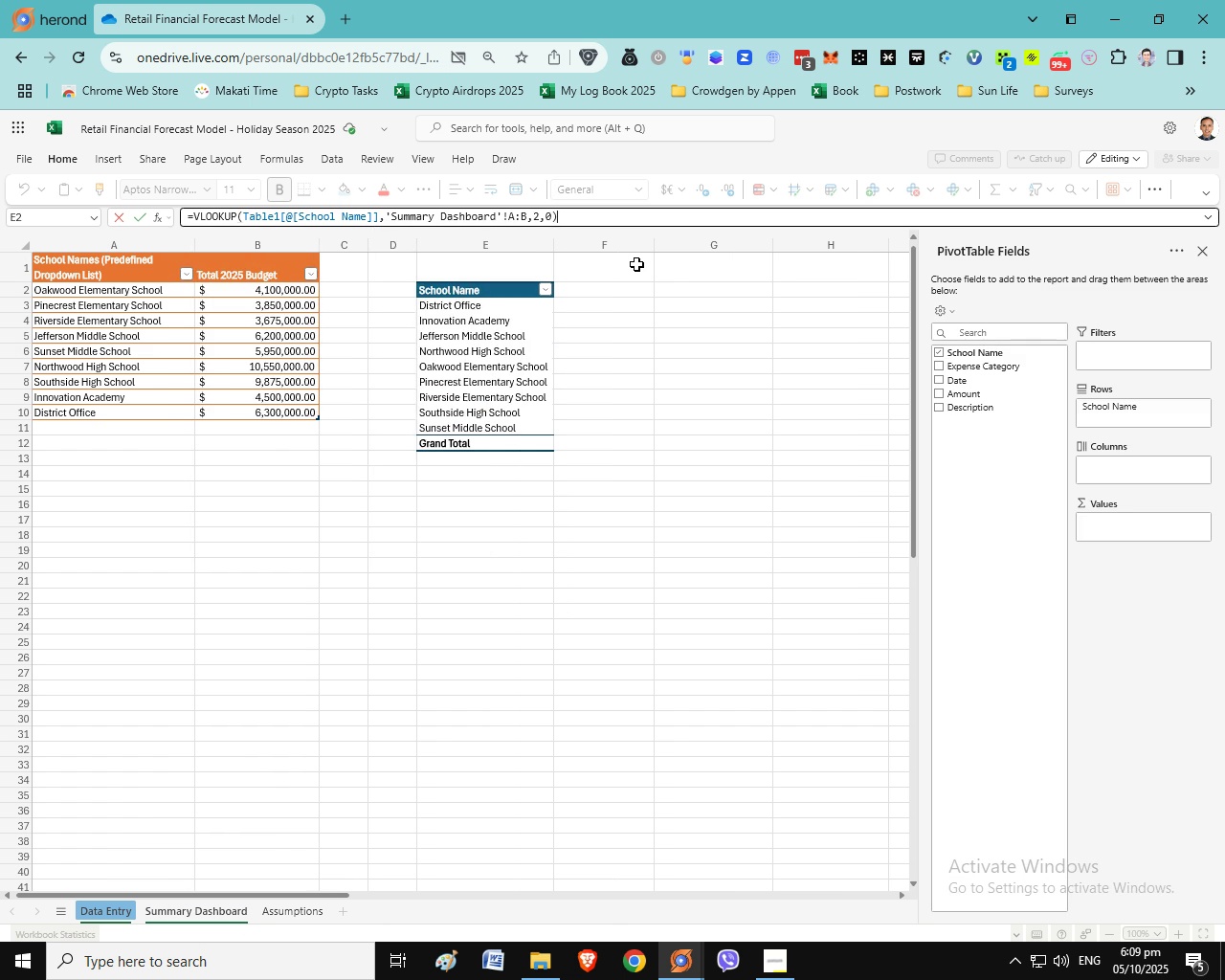 
key(Shift+ShiftLeft)
 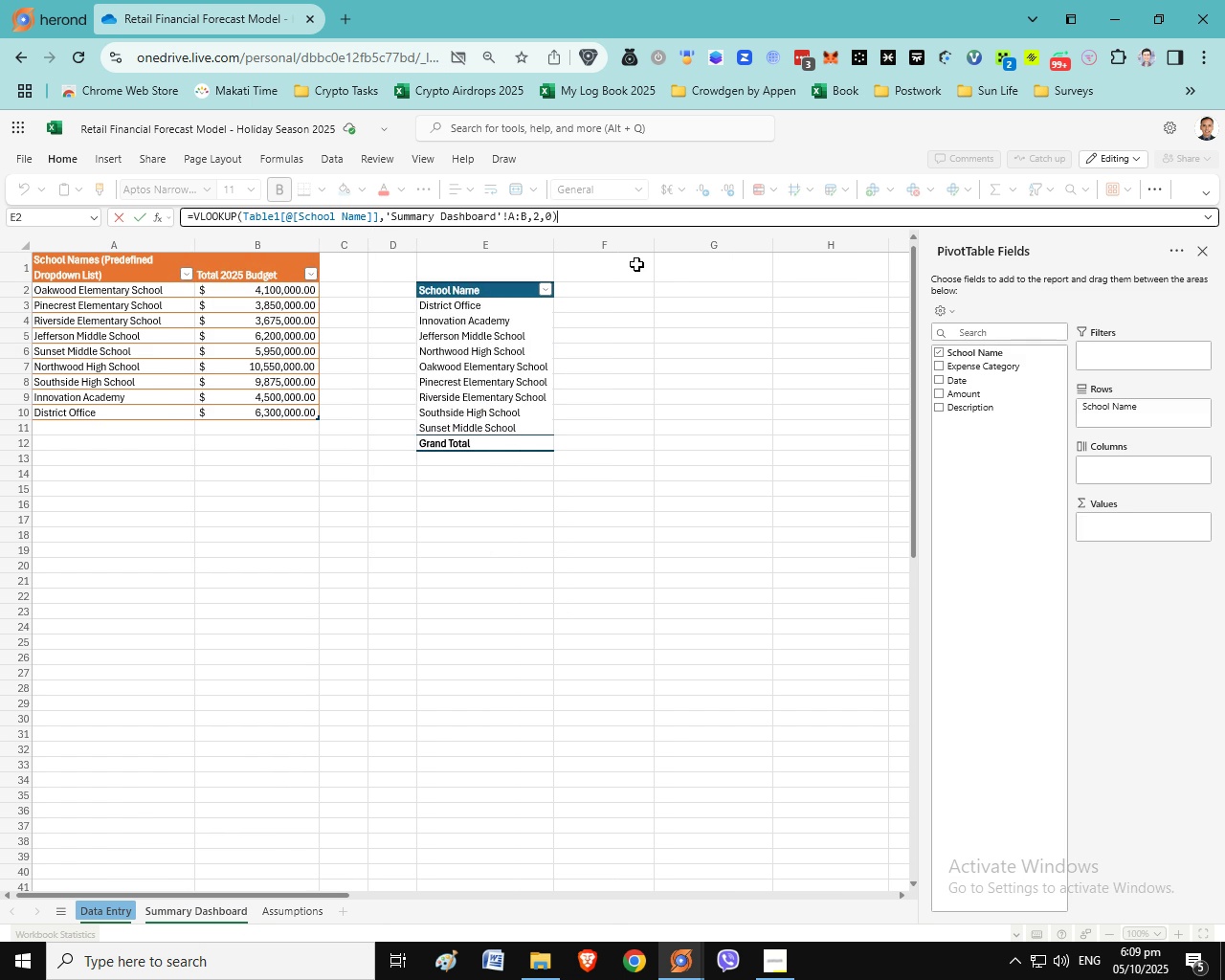 
key(Shift+0)
 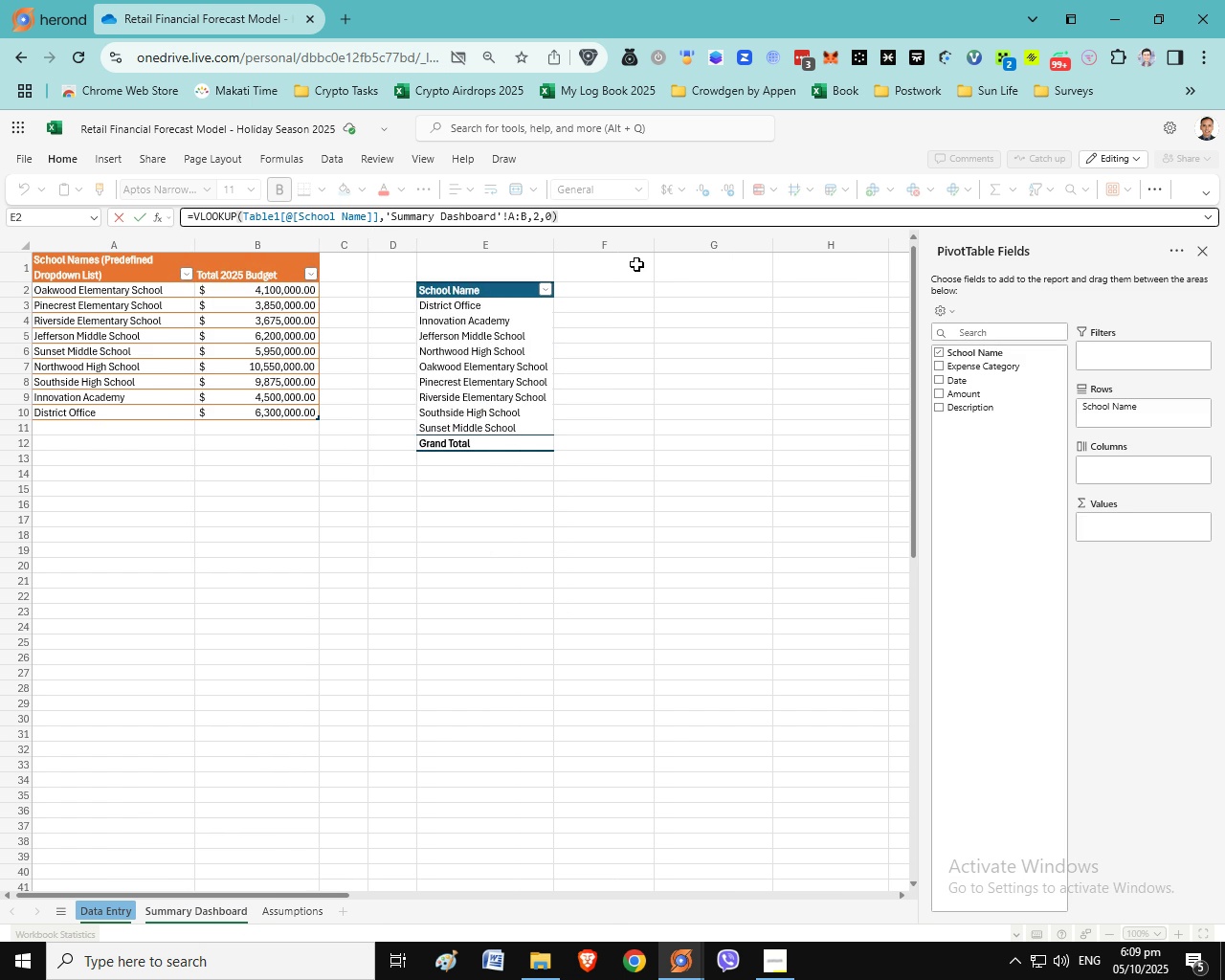 
key(Enter)
 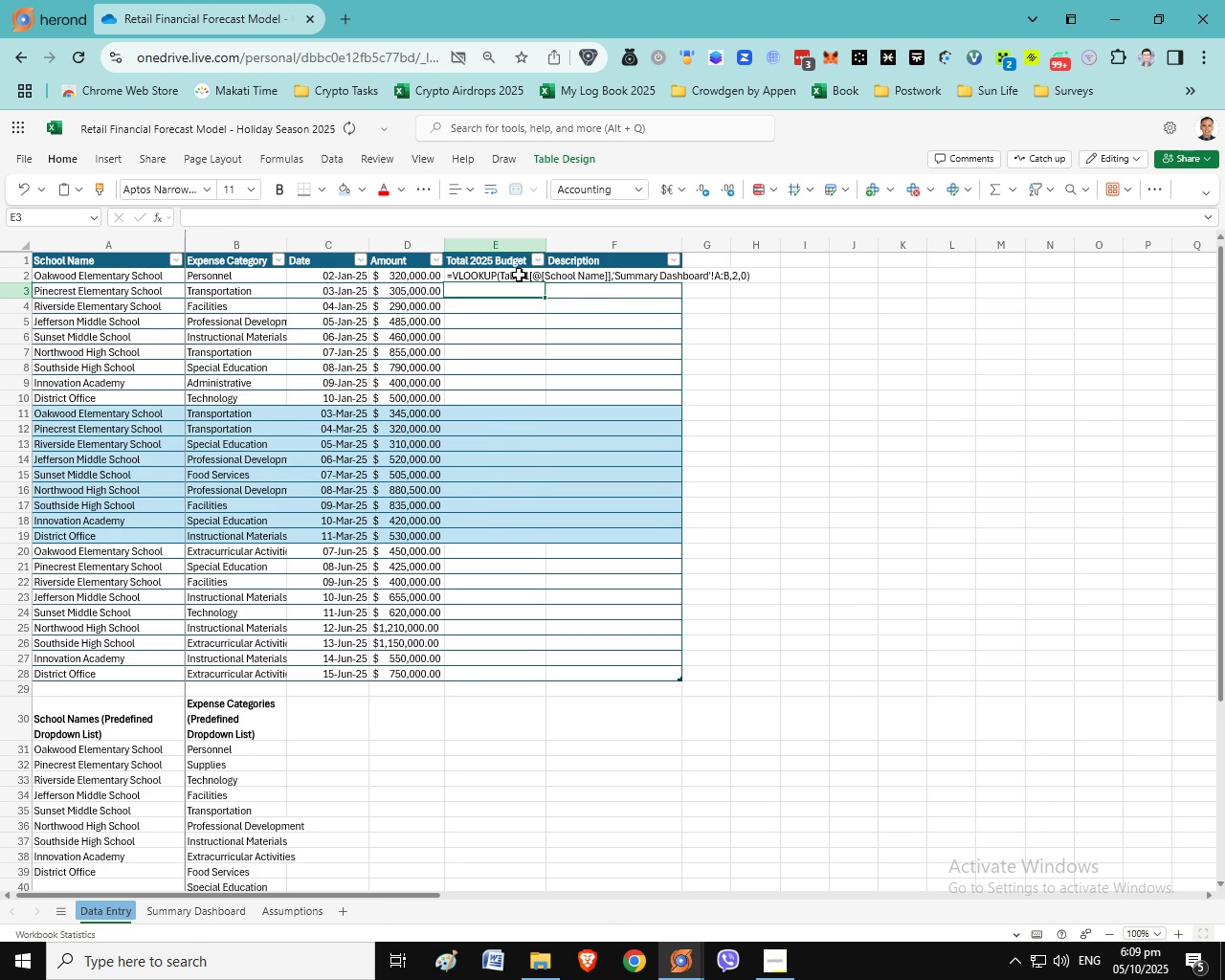 
left_click([517, 275])
 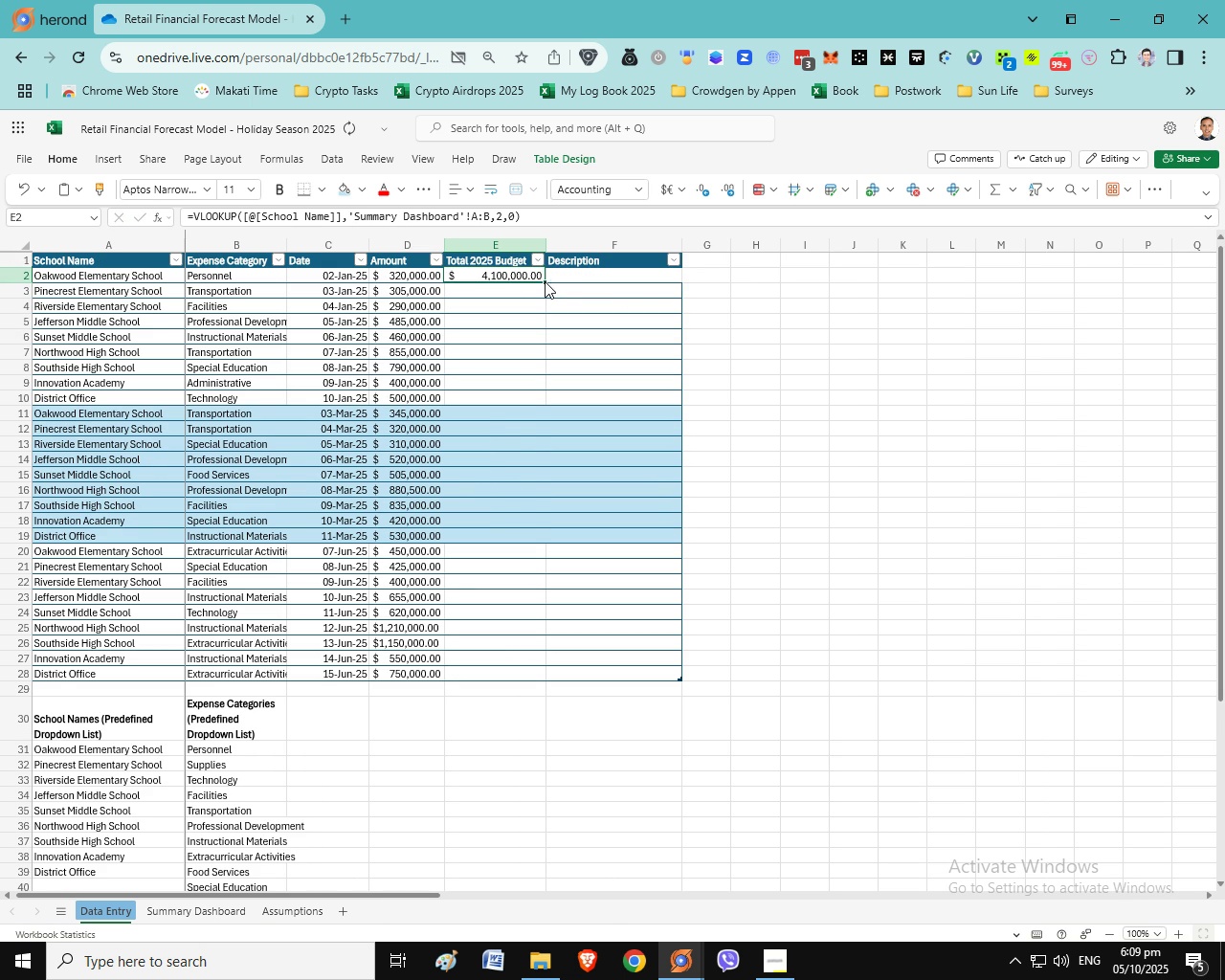 
double_click([545, 281])
 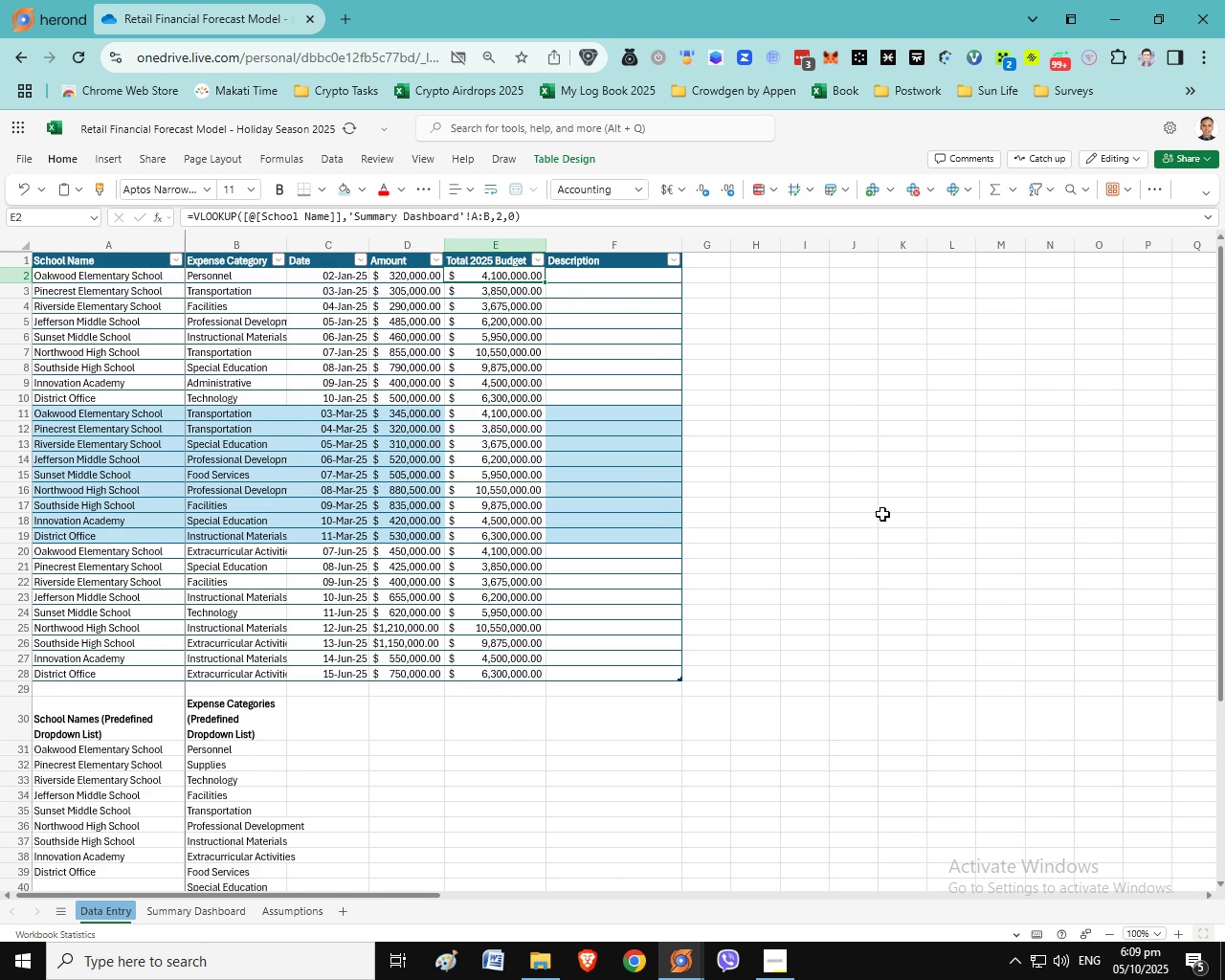 
left_click([892, 519])
 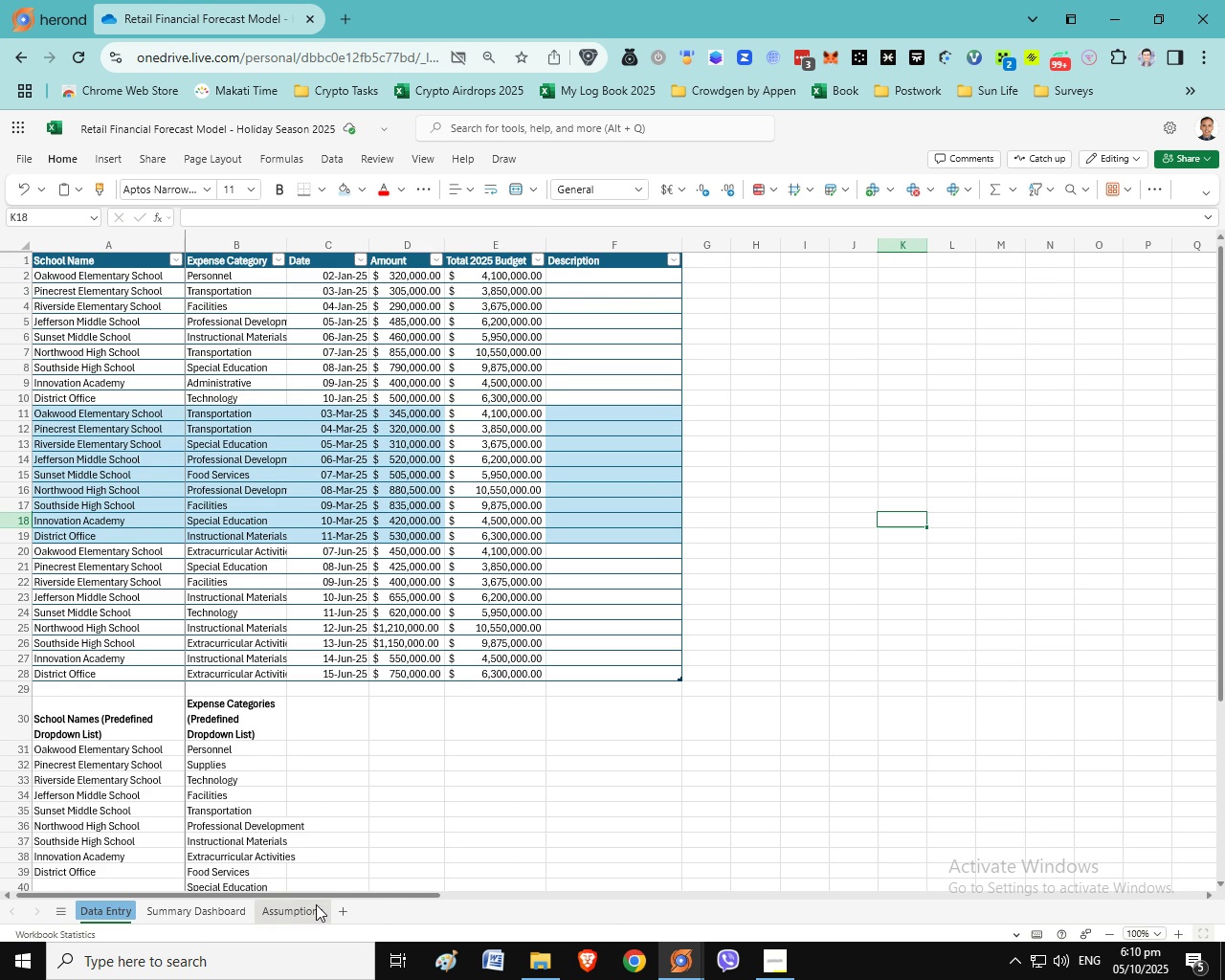 
wait(7.31)
 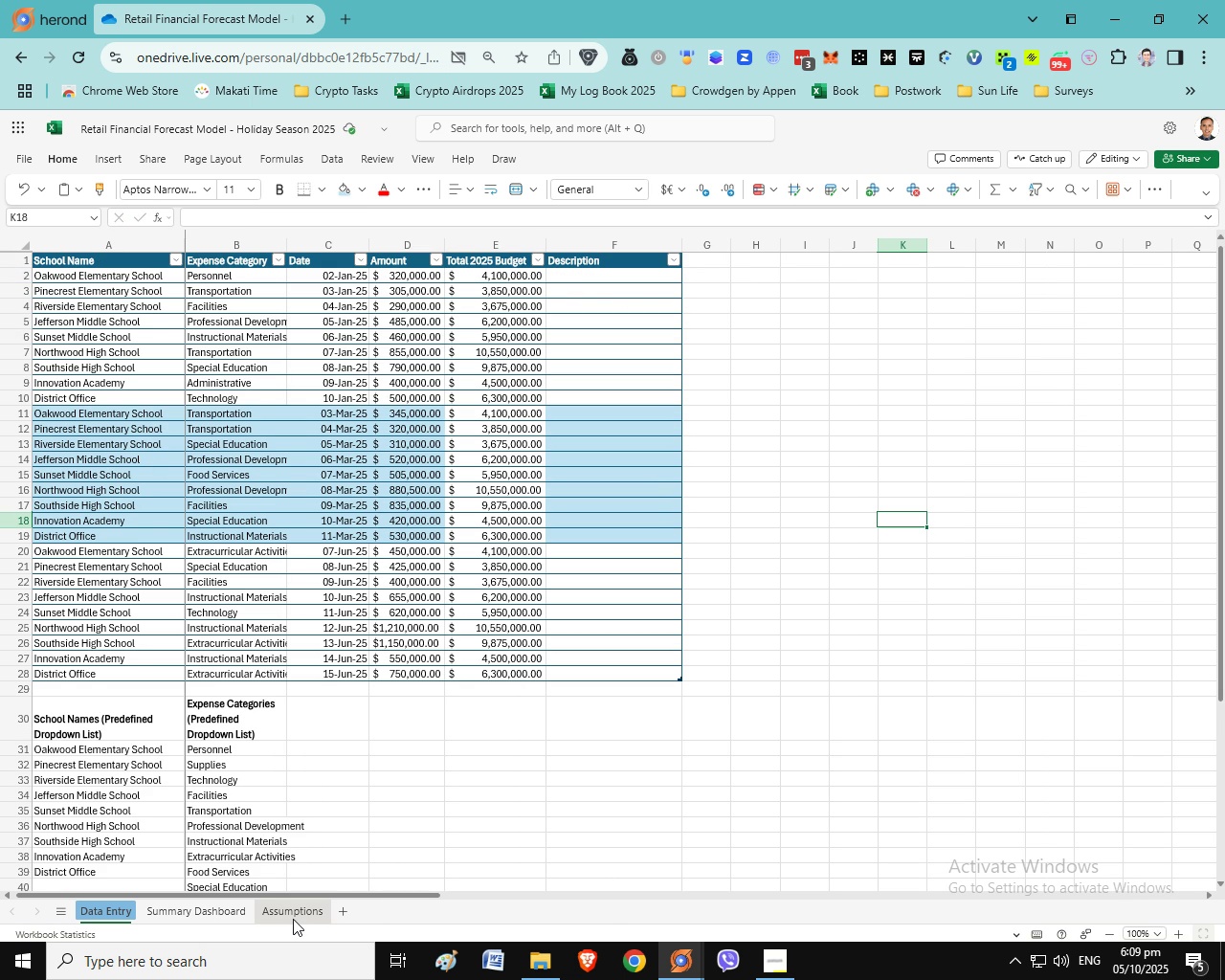 
left_click([216, 914])
 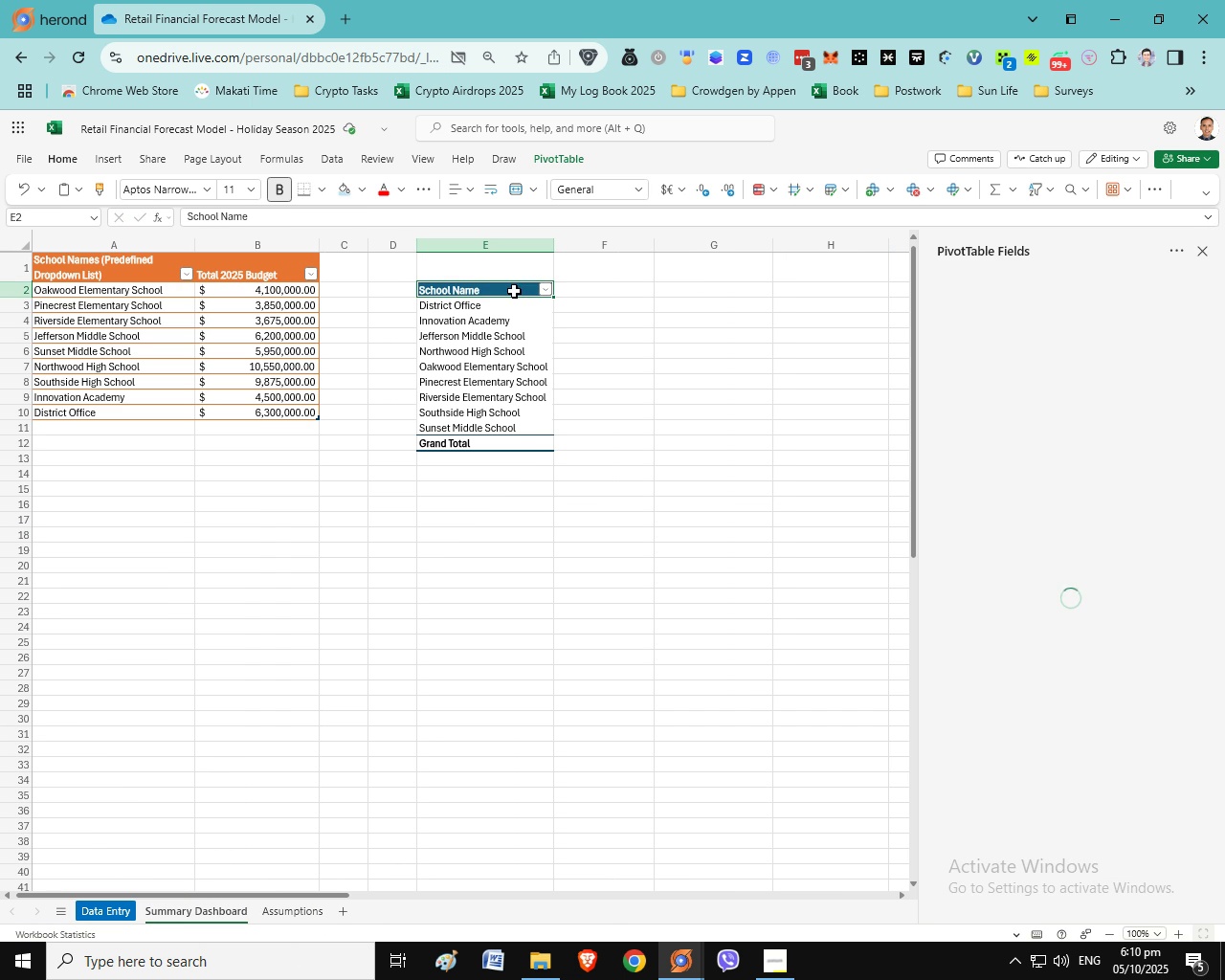 
left_click([514, 291])